 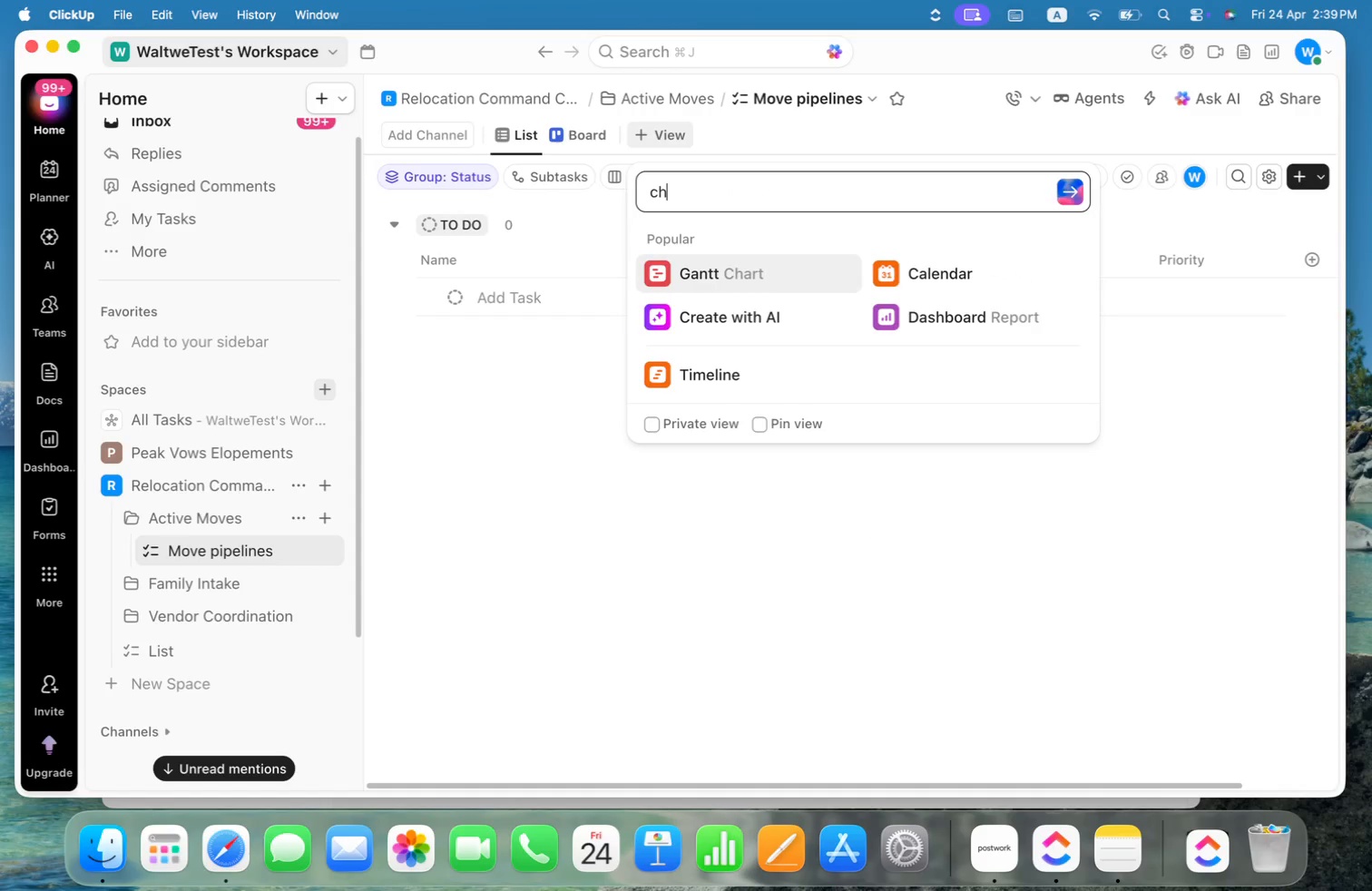 
left_click([551, 500])
 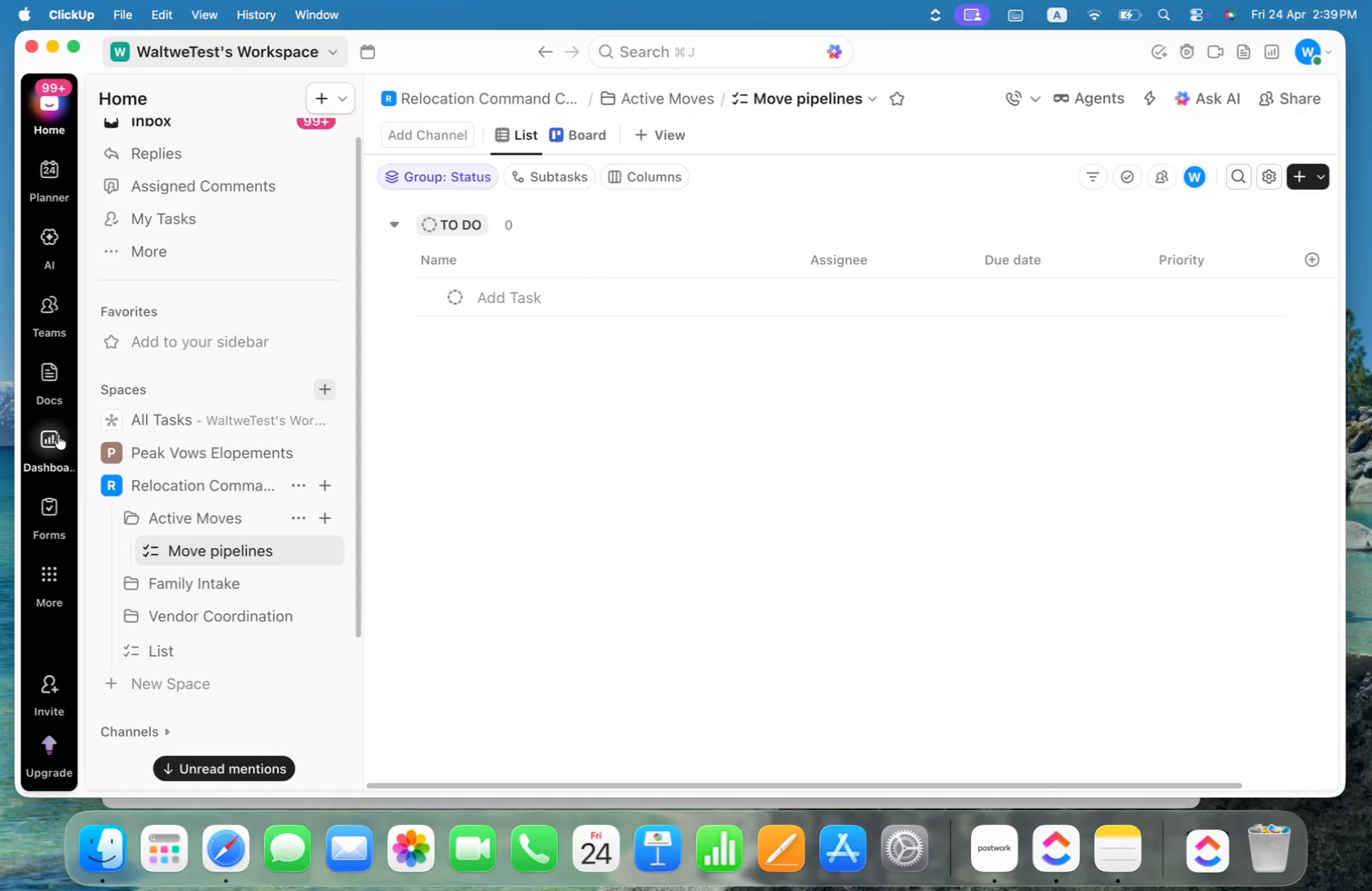 
left_click([168, 482])
 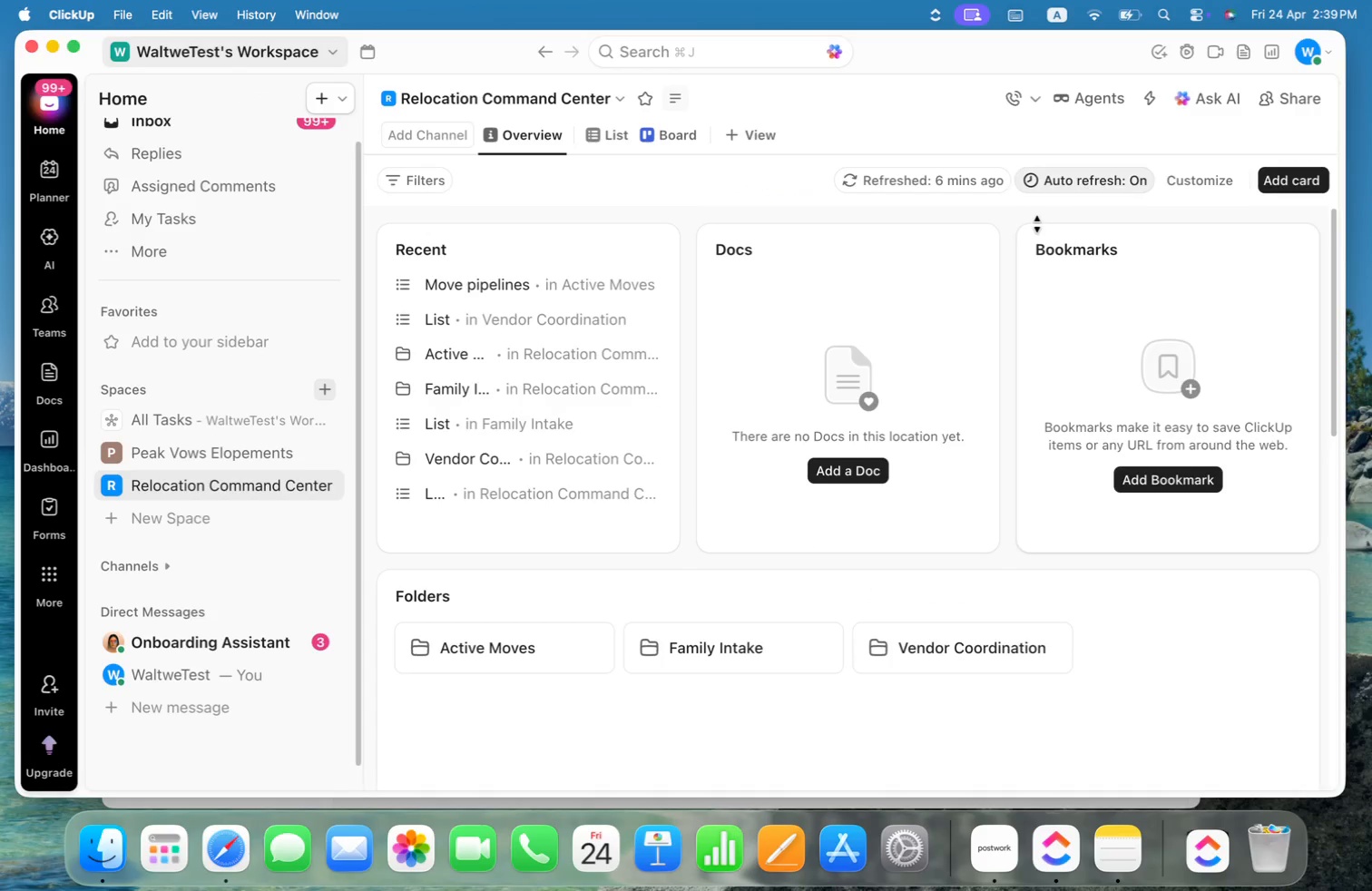 
left_click([1199, 187])
 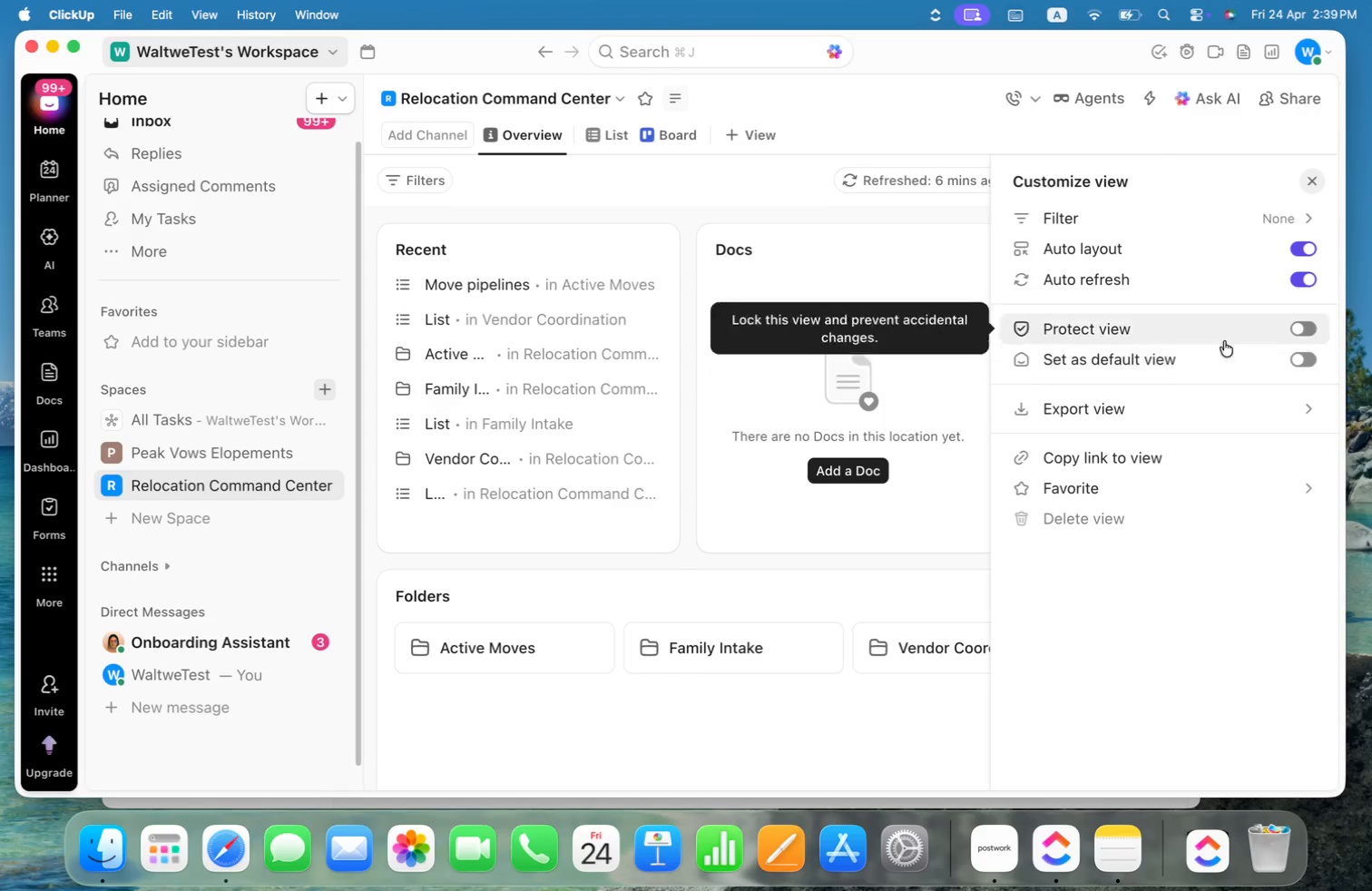 
left_click([1311, 181])
 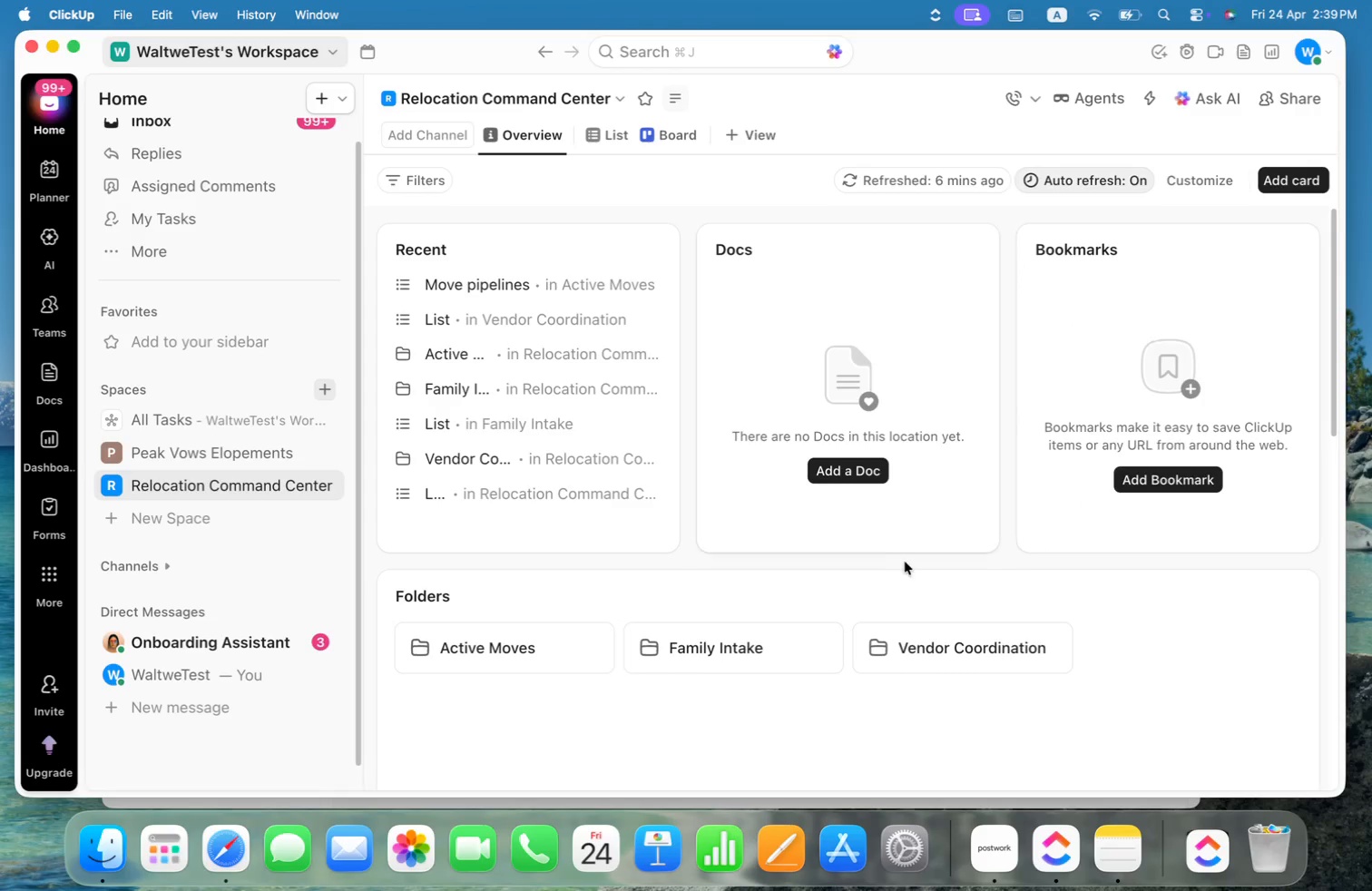 
scroll: coordinate [957, 567], scroll_direction: up, amount: 1.0
 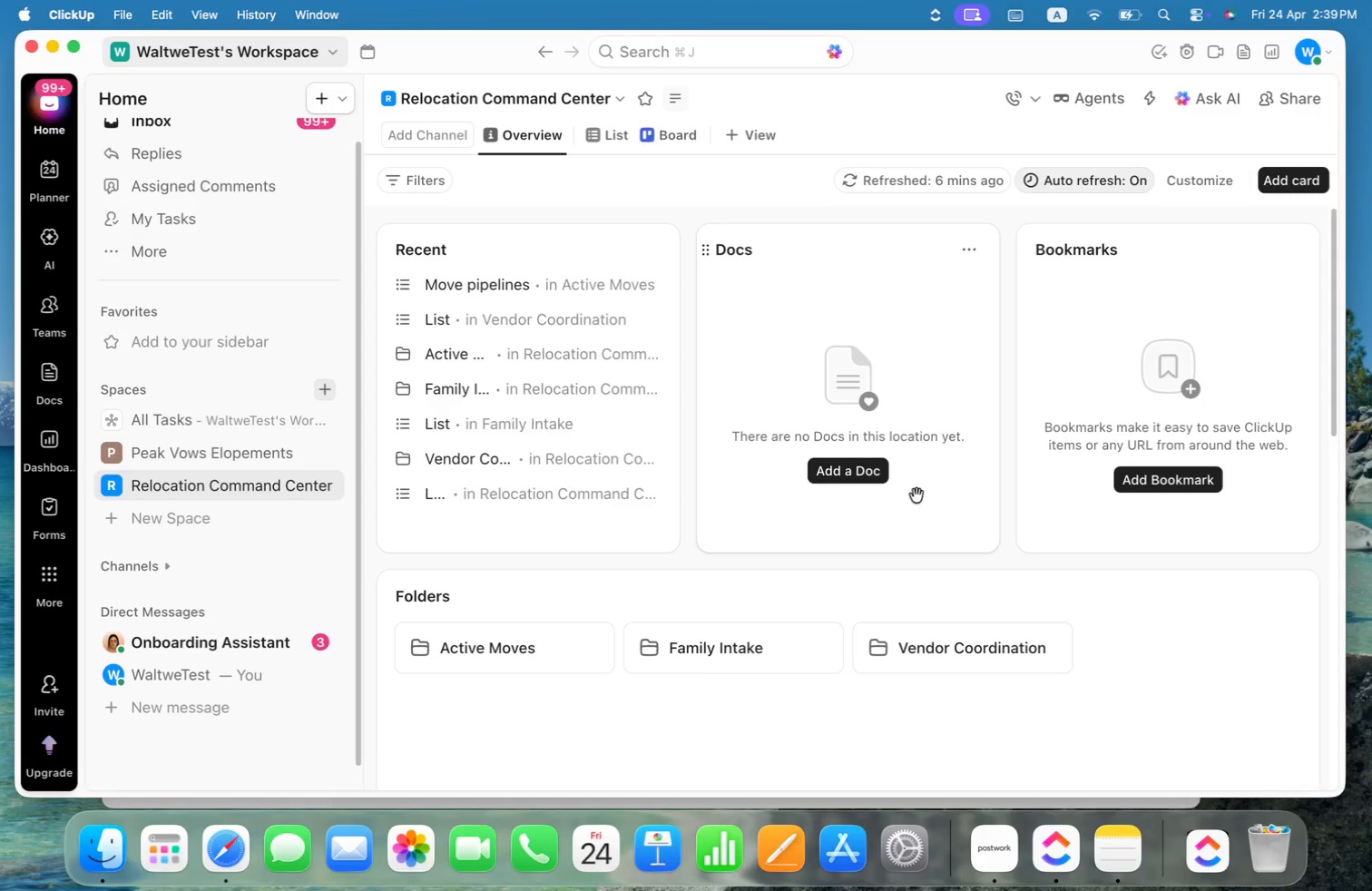 
wait(9.24)
 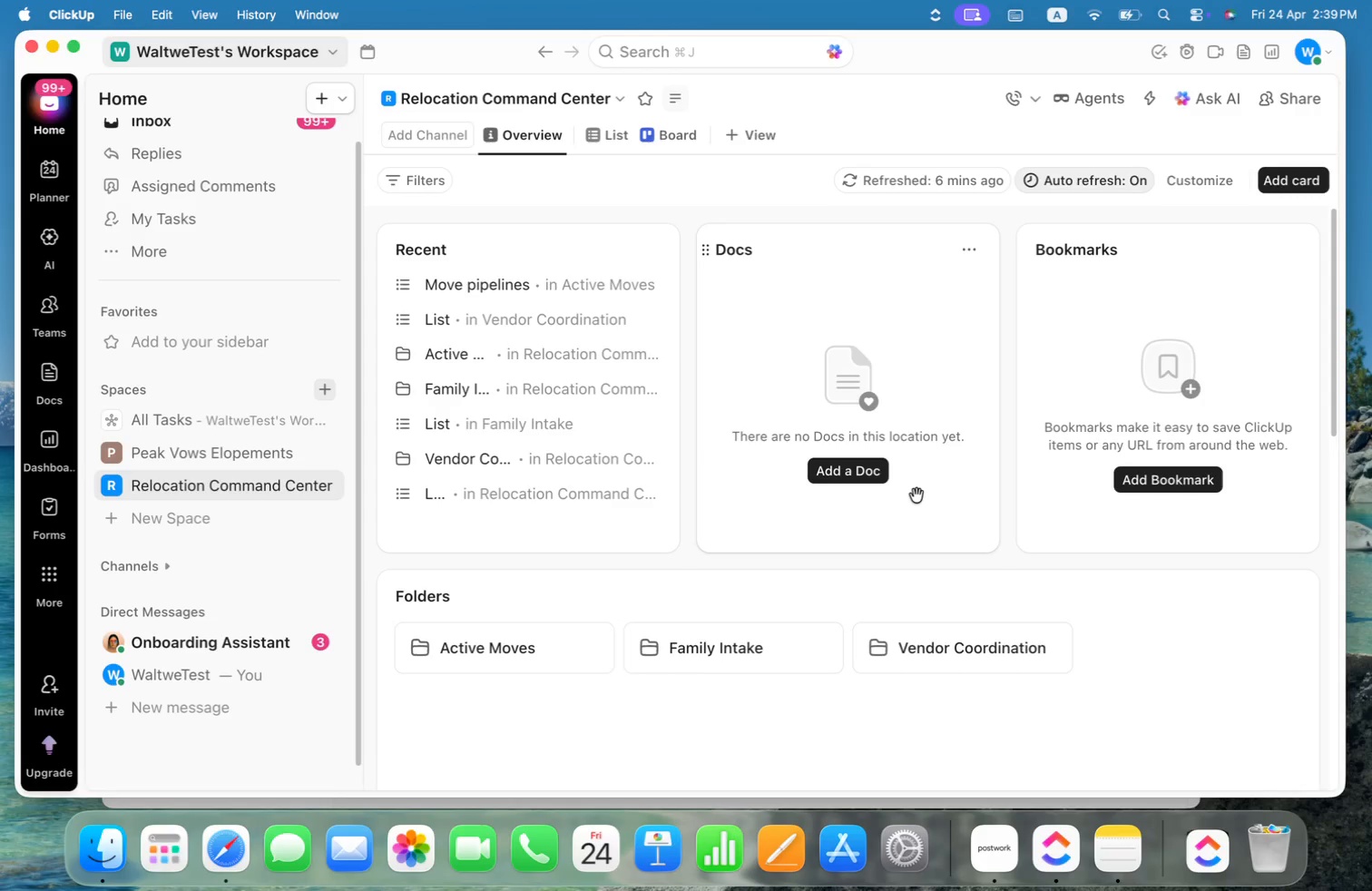 
left_click([208, 544])
 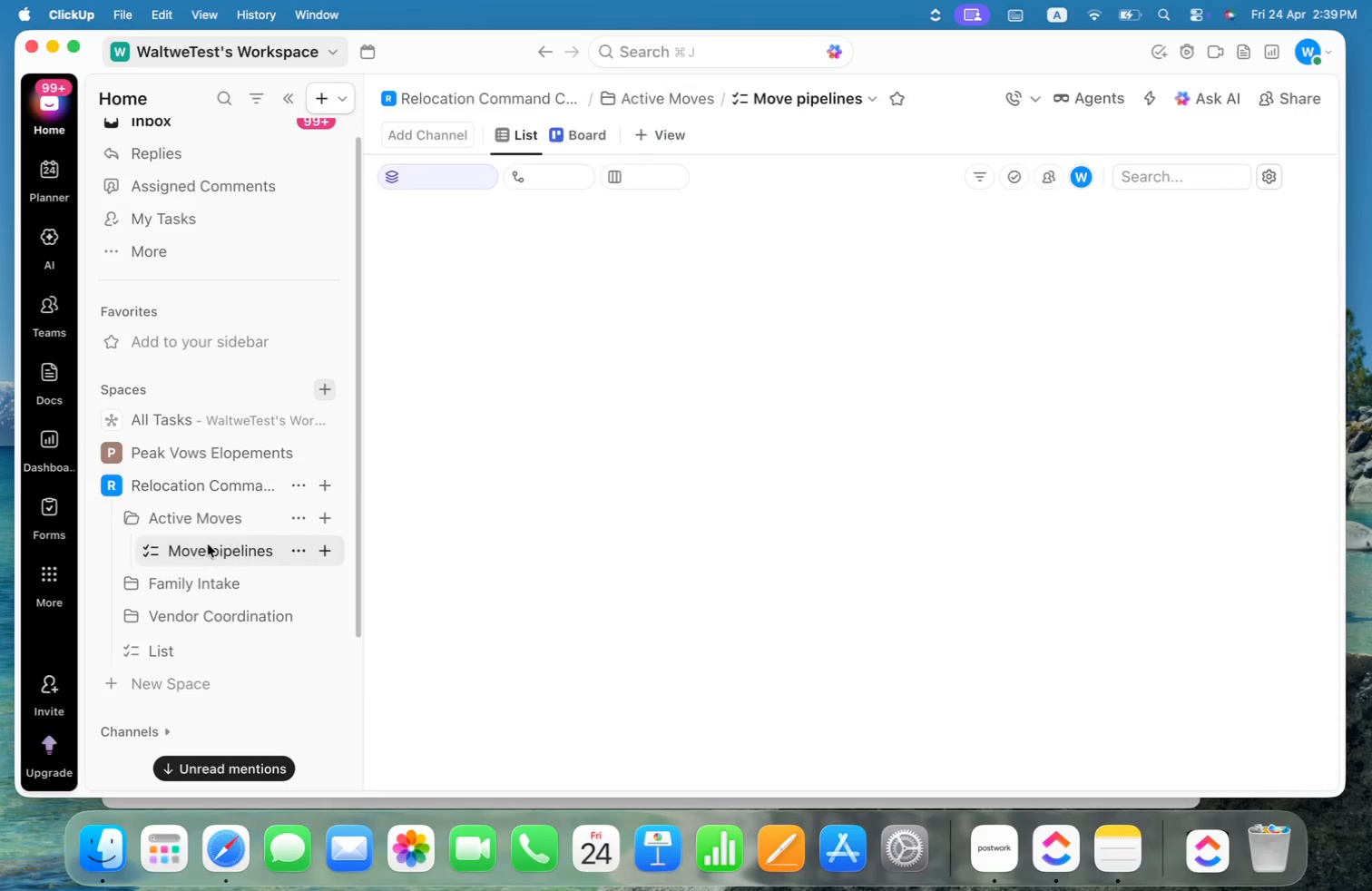 
type(A)
key(Backspace)
key(Backspace)
type(pipe 1)
 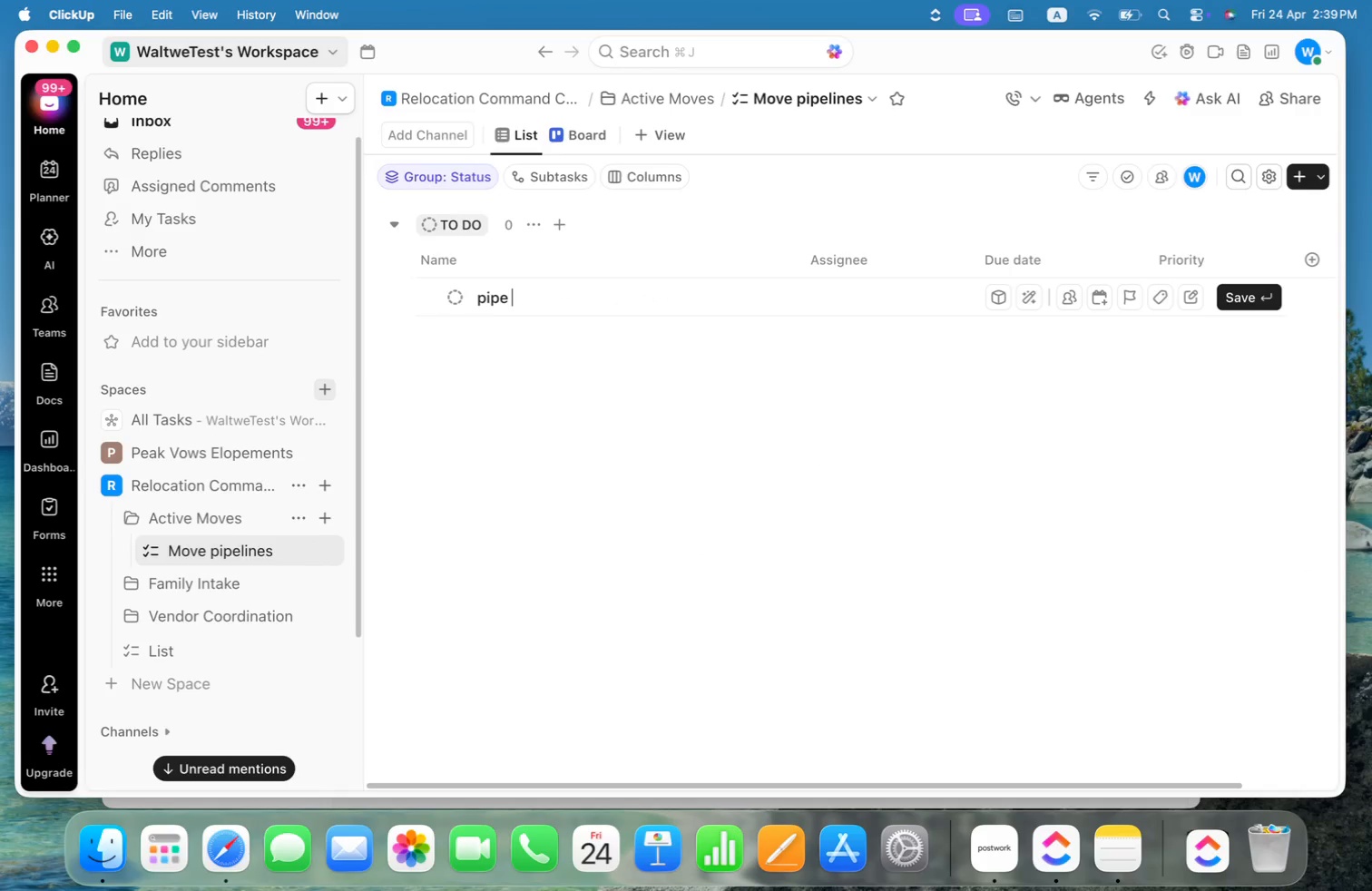 
key(Enter)
 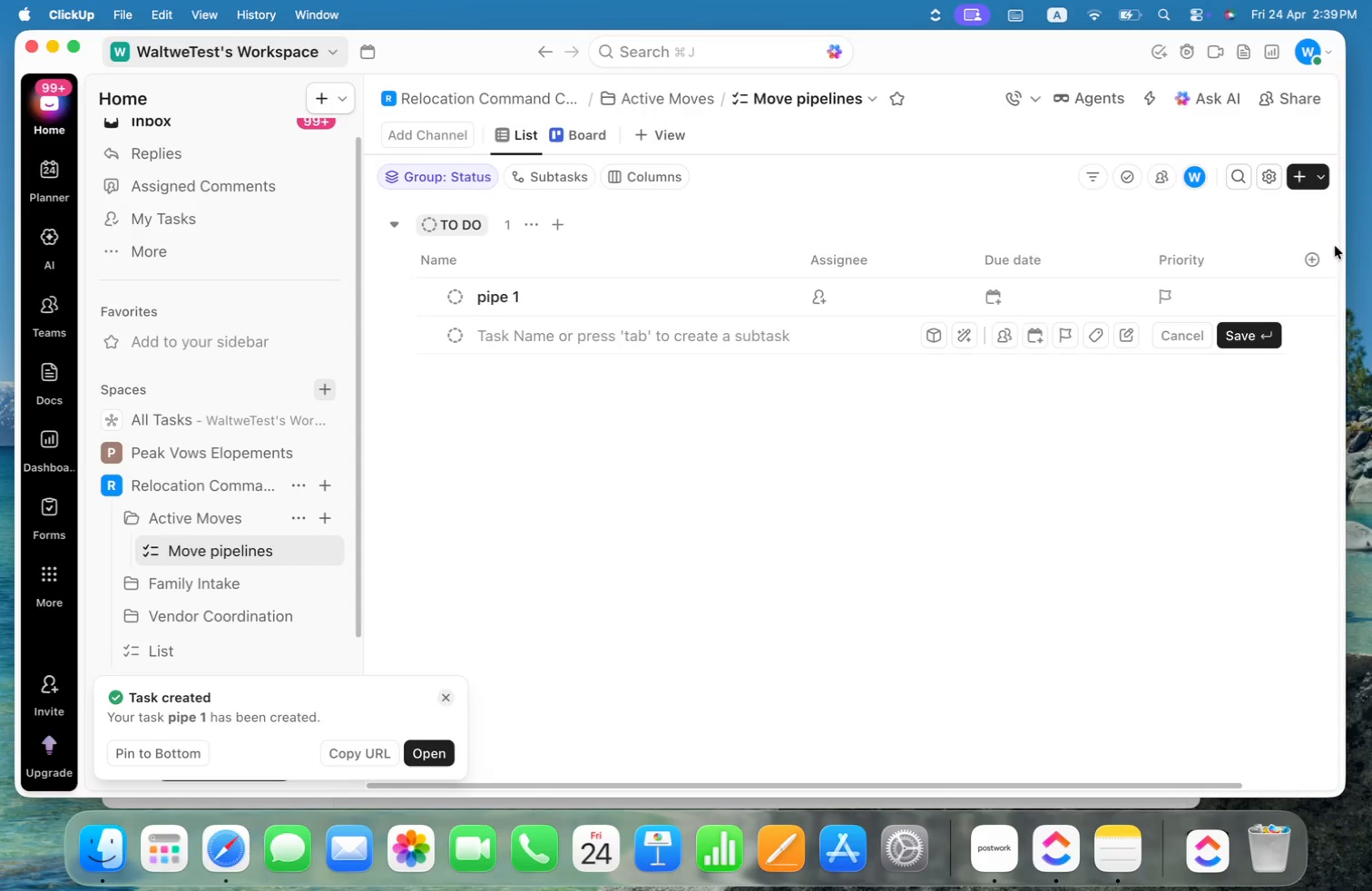 
type(com)
 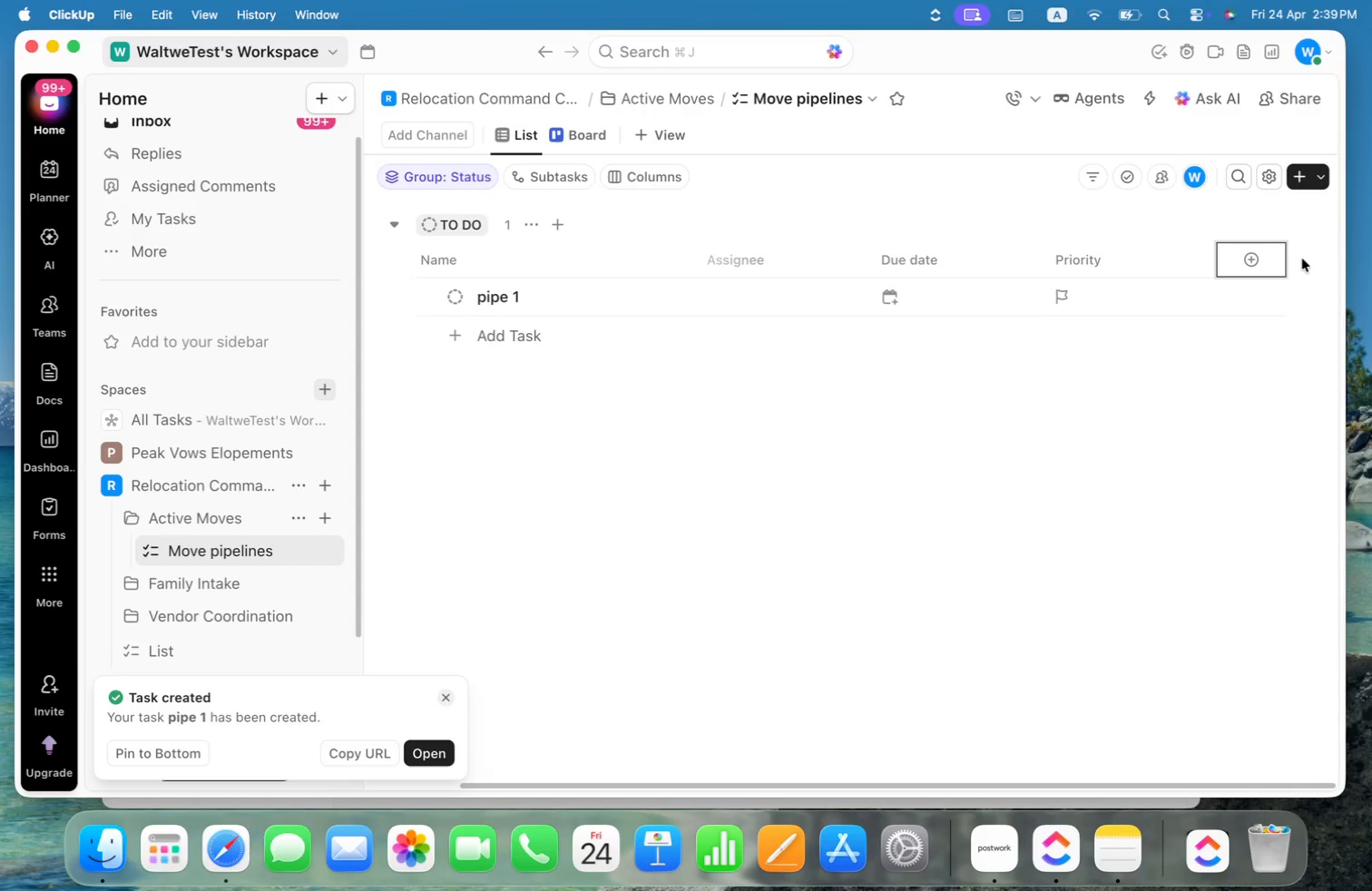 
left_click([1246, 264])
 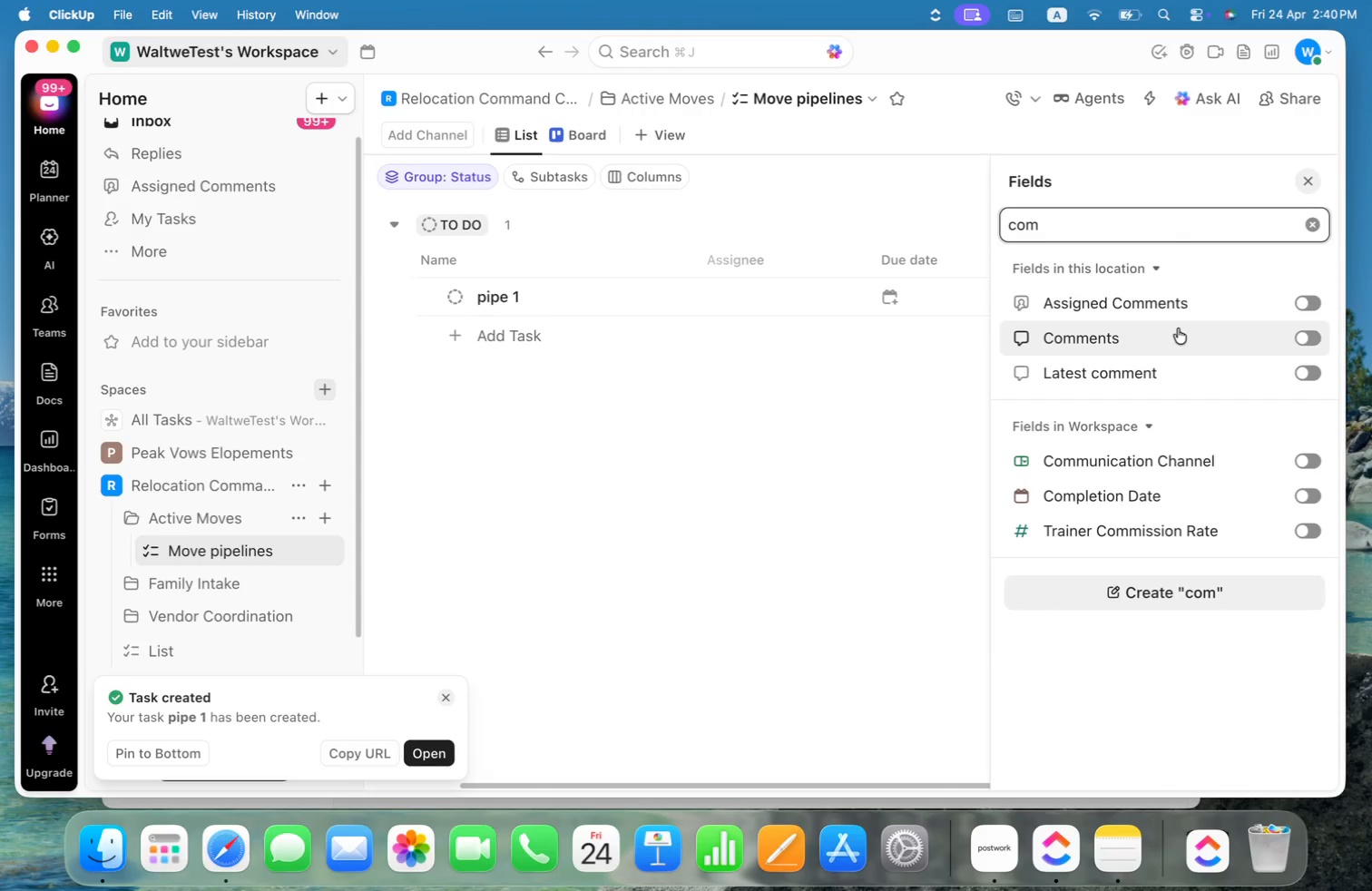 
type(com)
 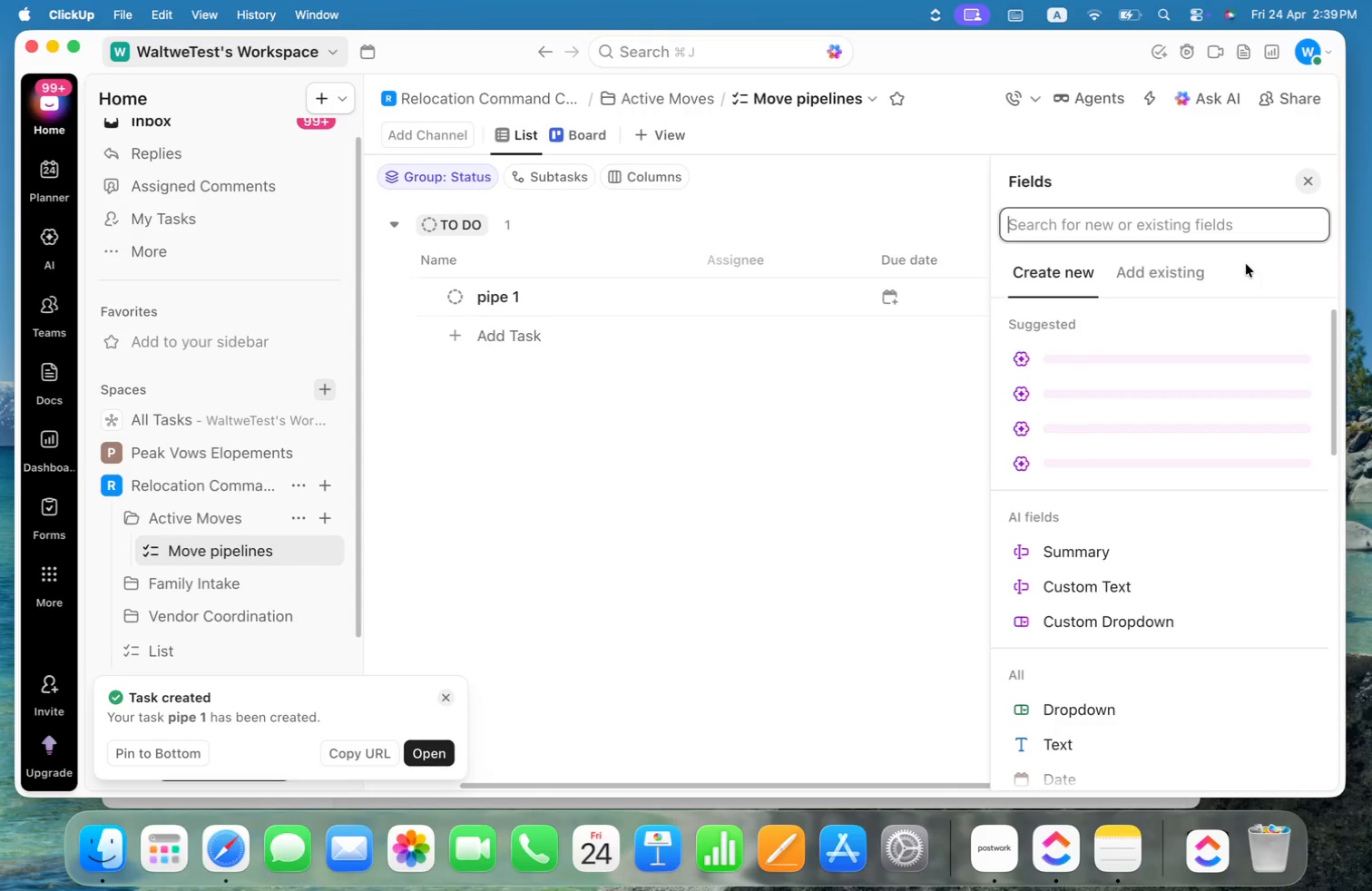 
wait(7.44)
 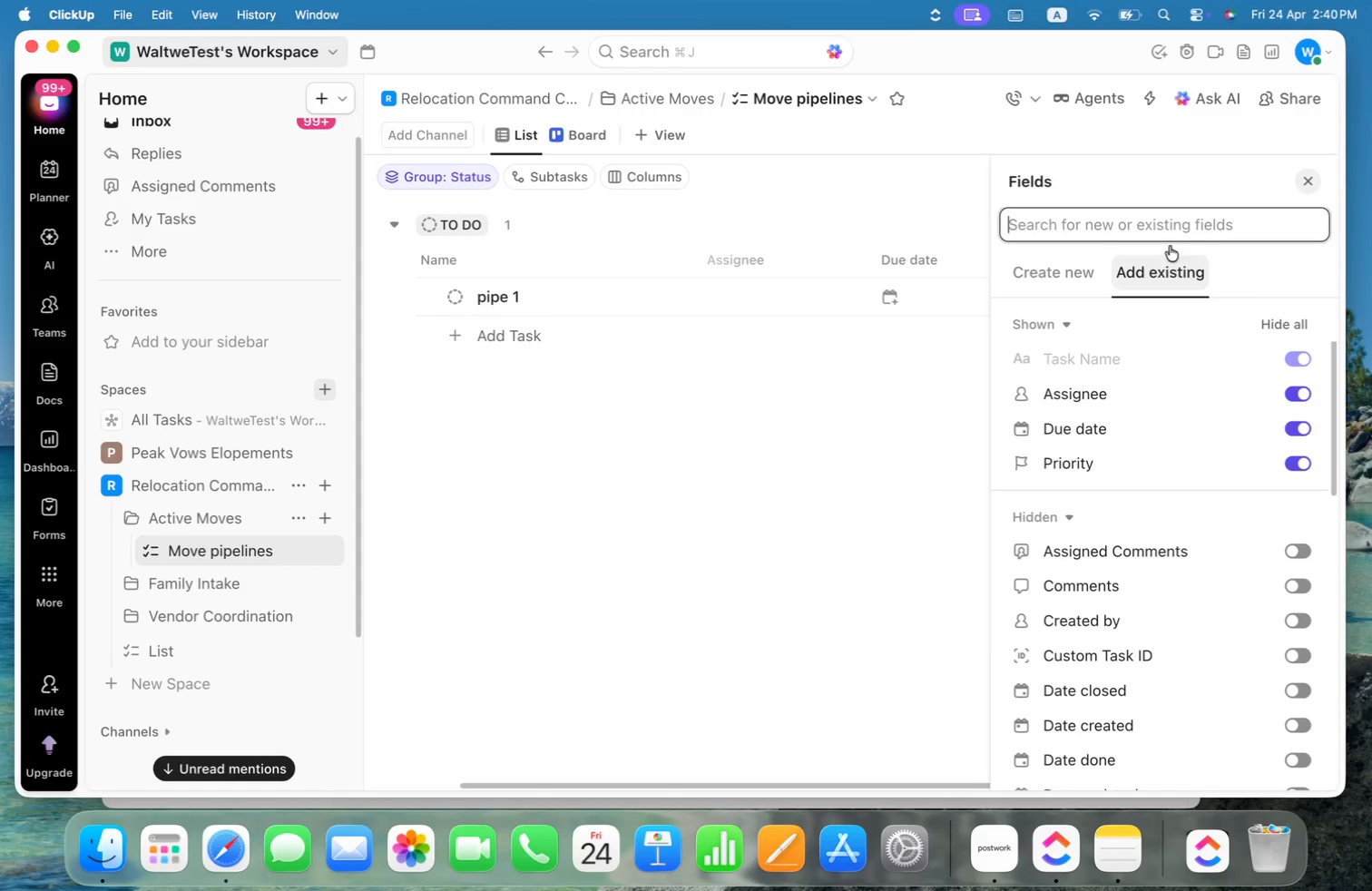 
double_click([1167, 237])
 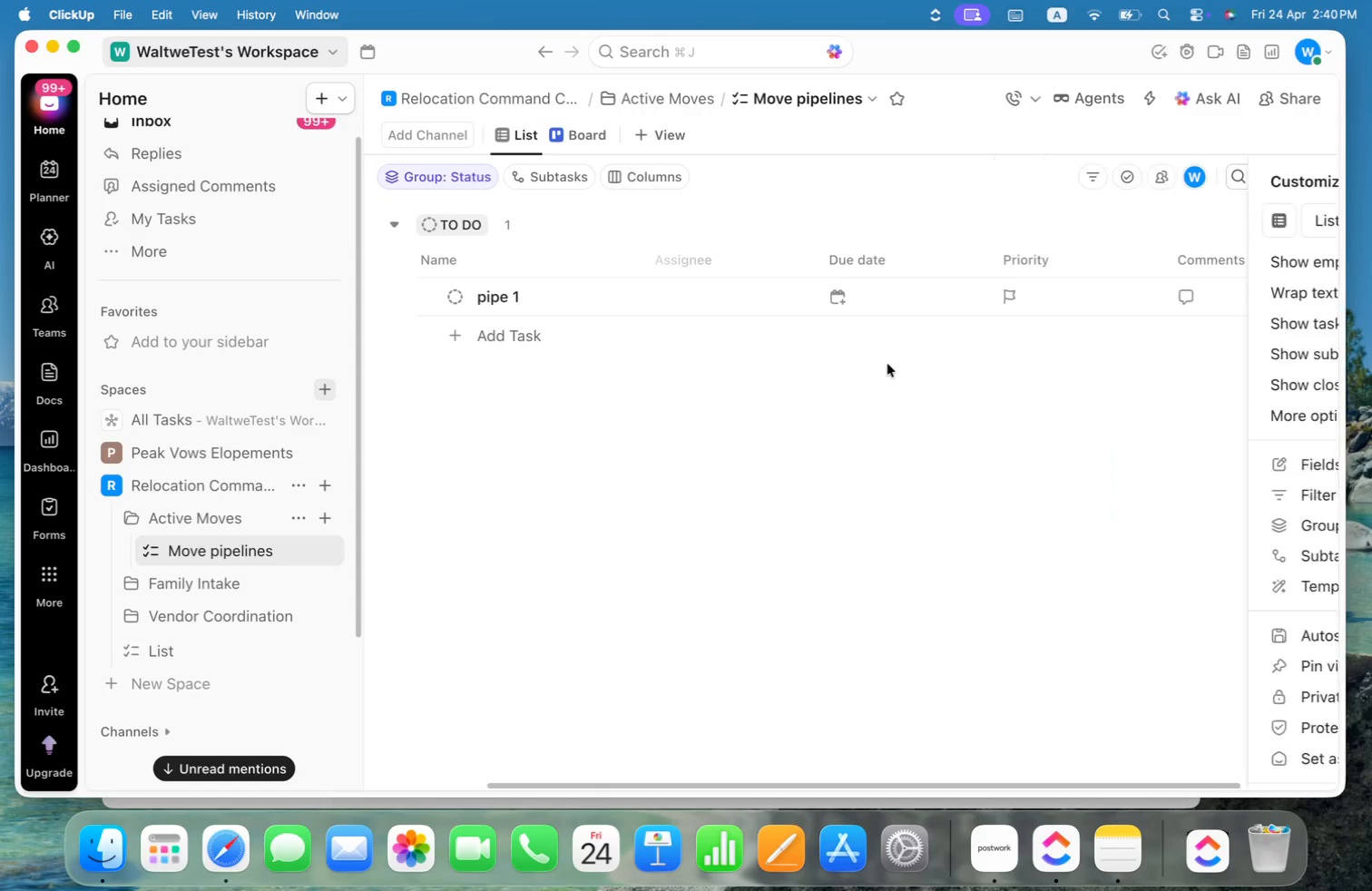 
type(com)
 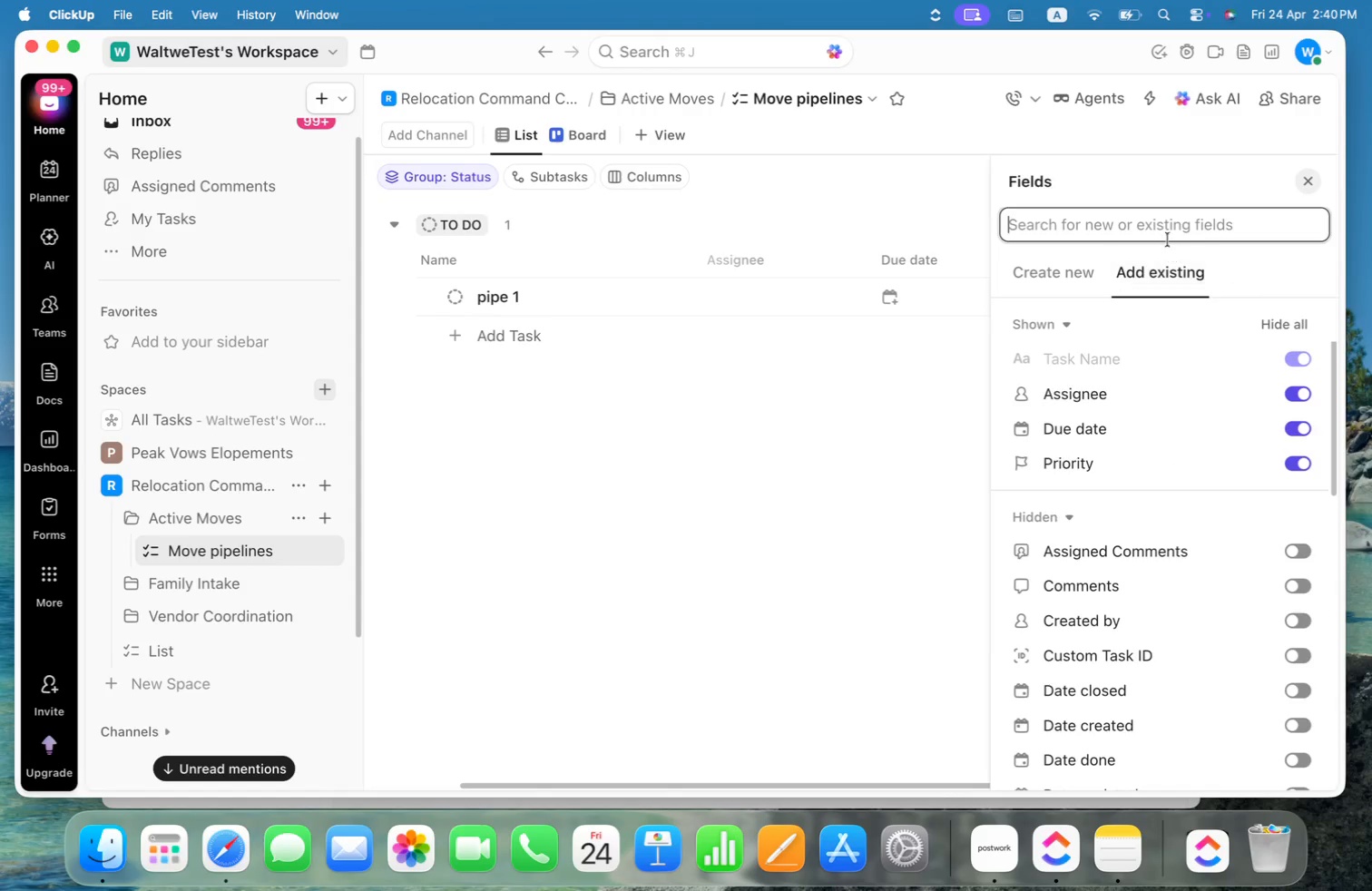 
left_click([1198, 299])
 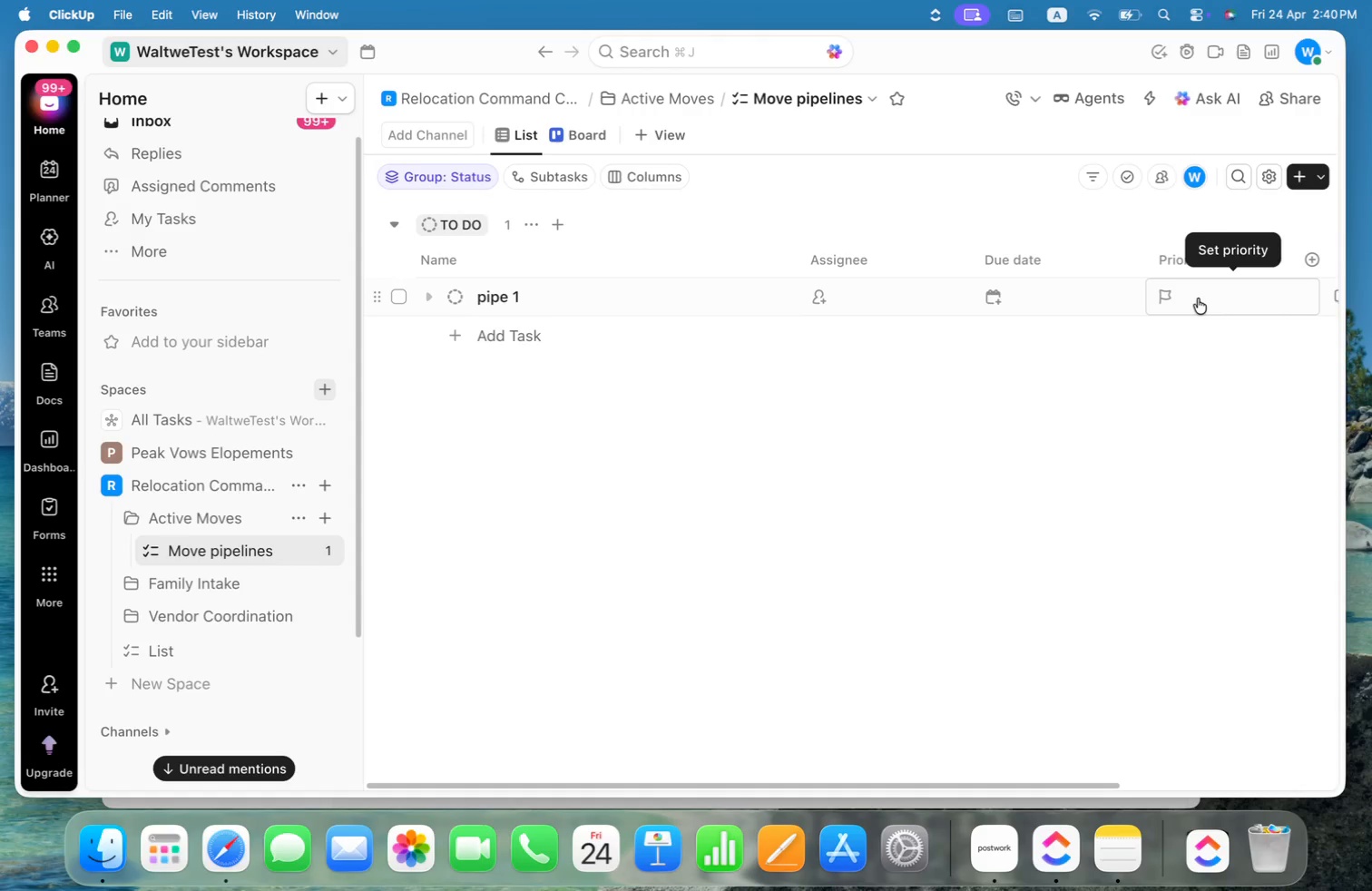 
wait(17.55)
 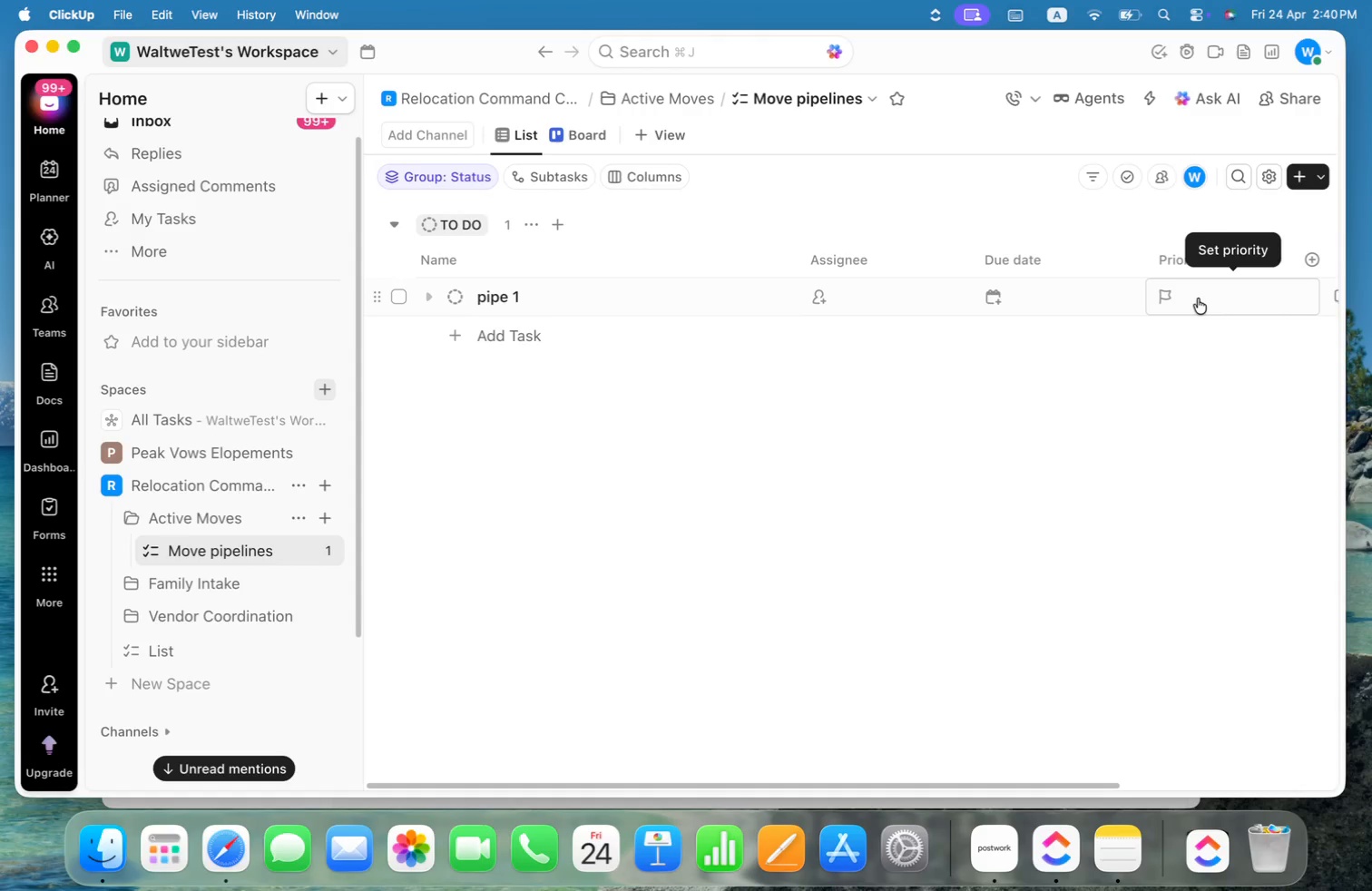 
left_click([1318, 261])
 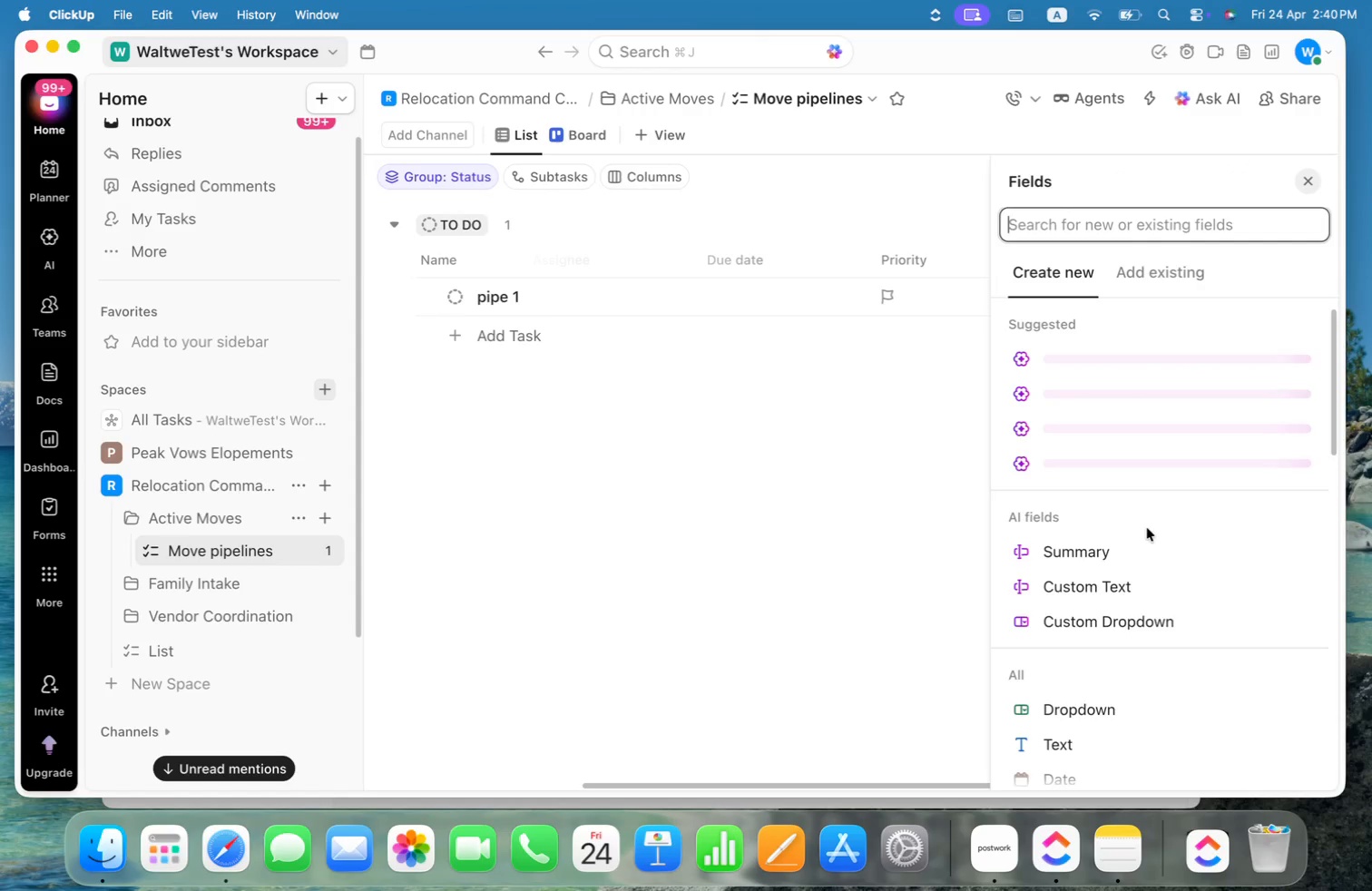 
left_click([1159, 280])
 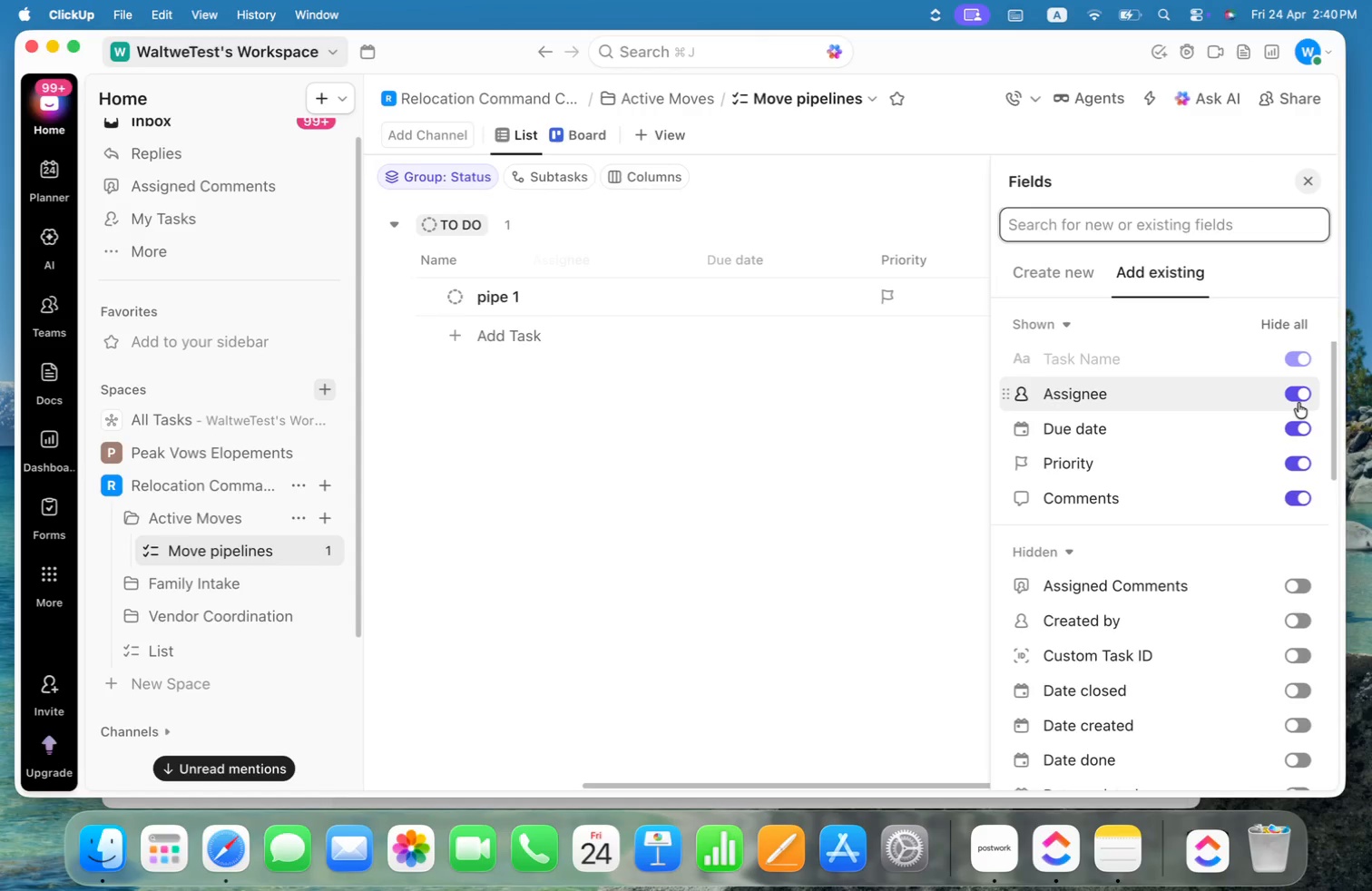 
left_click([1298, 403])
 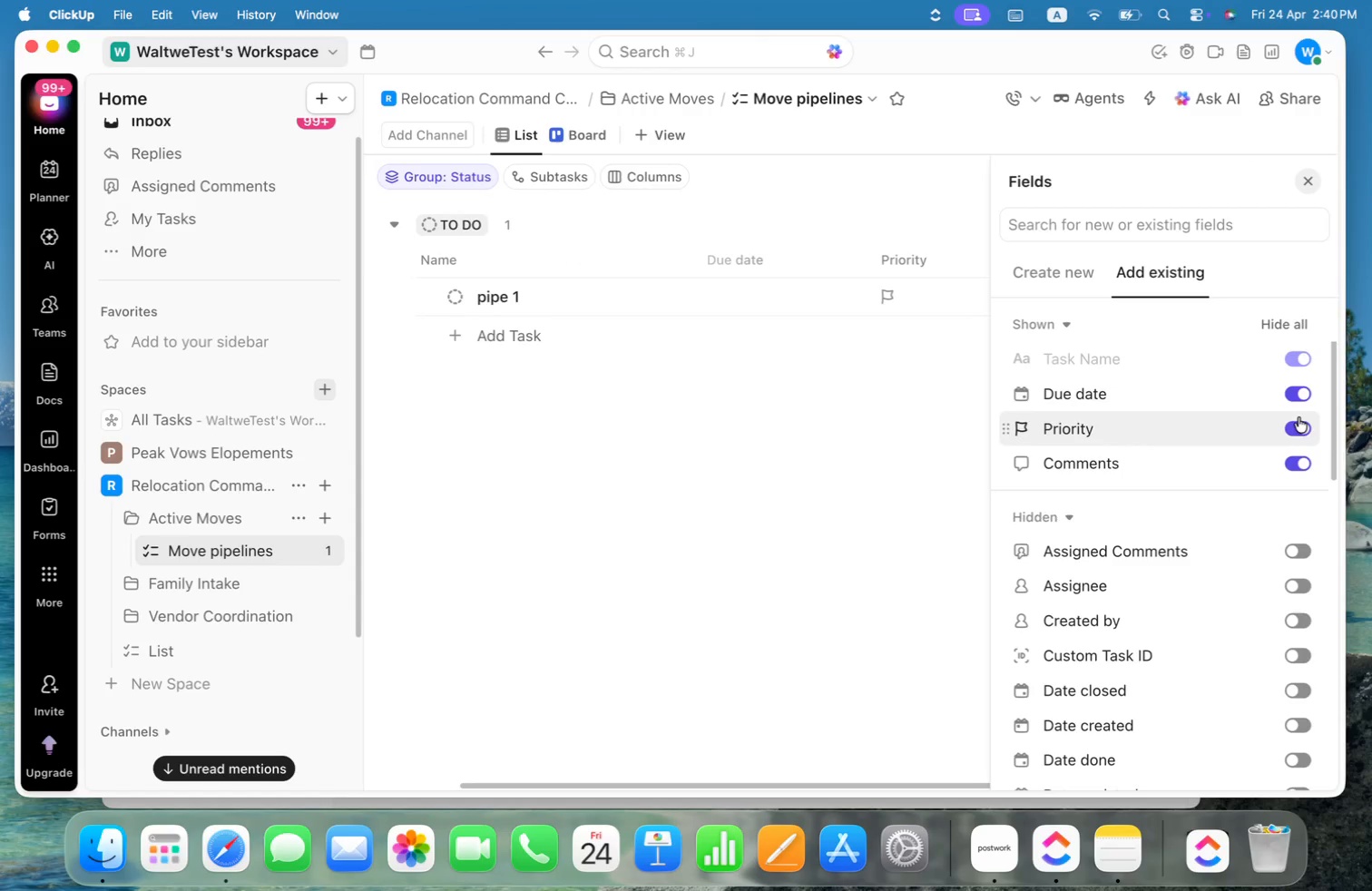 
left_click([1298, 396])
 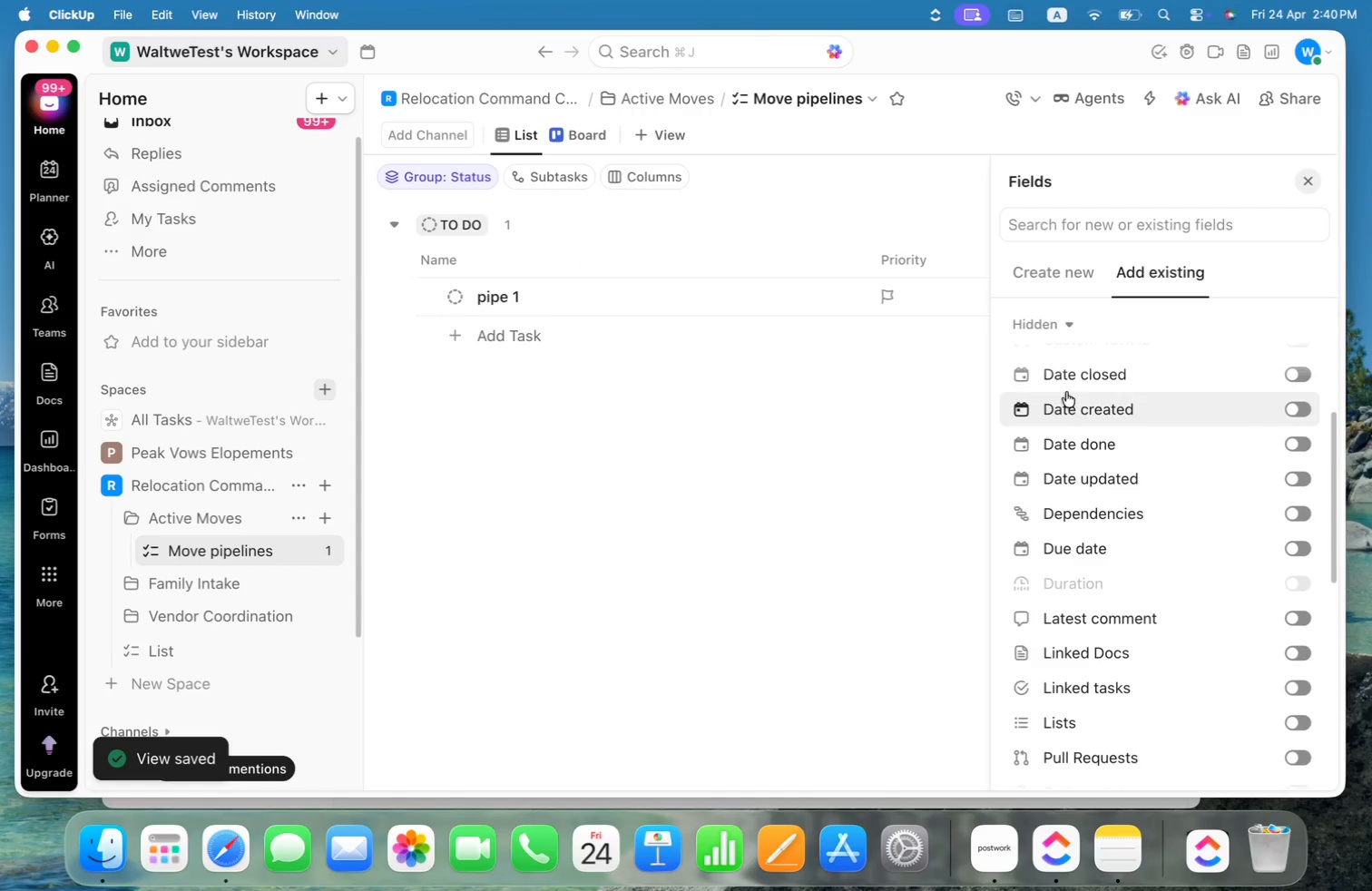 
left_click([787, 401])
 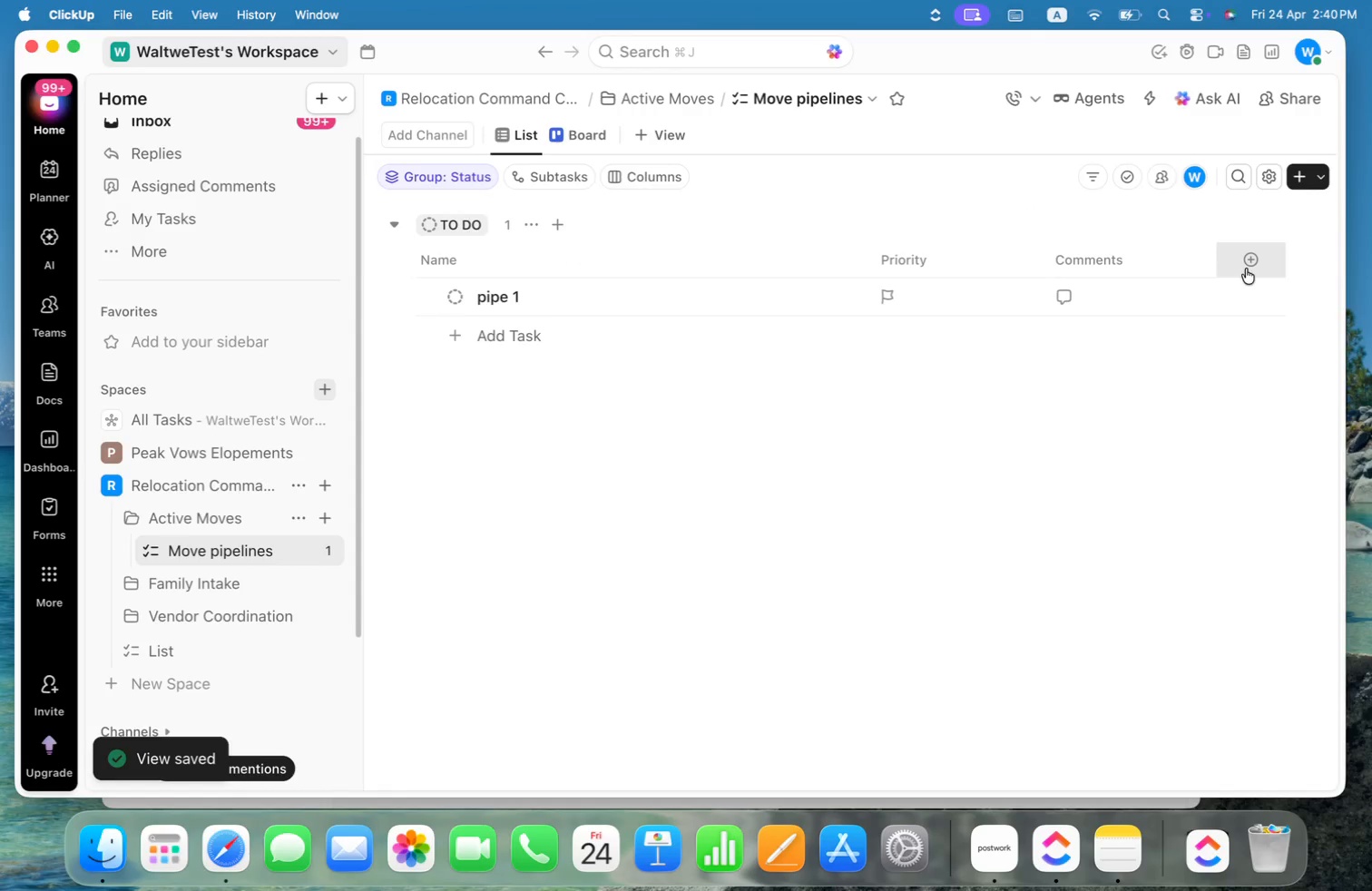 
left_click([1252, 264])
 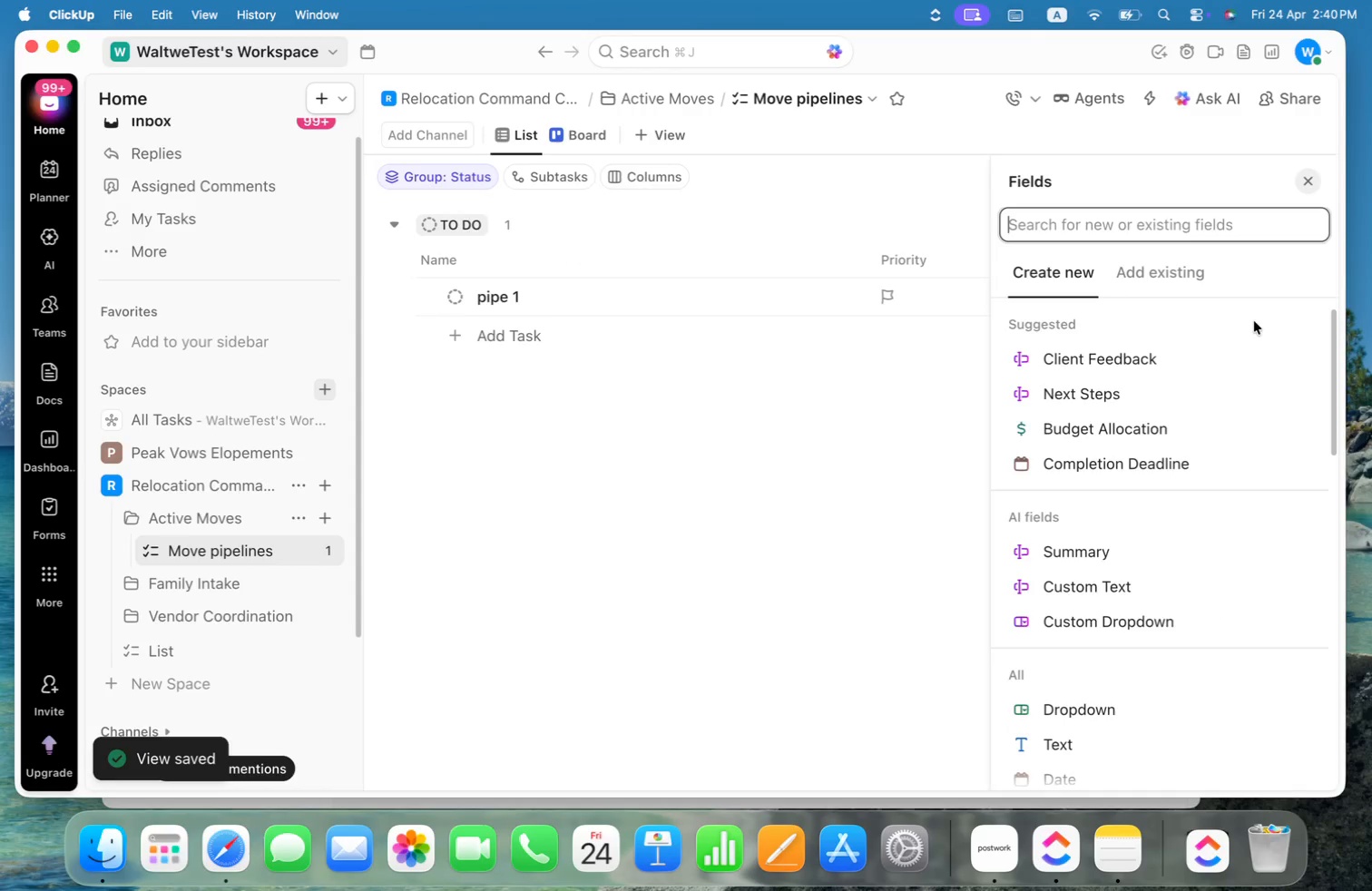 
left_click([1200, 286])
 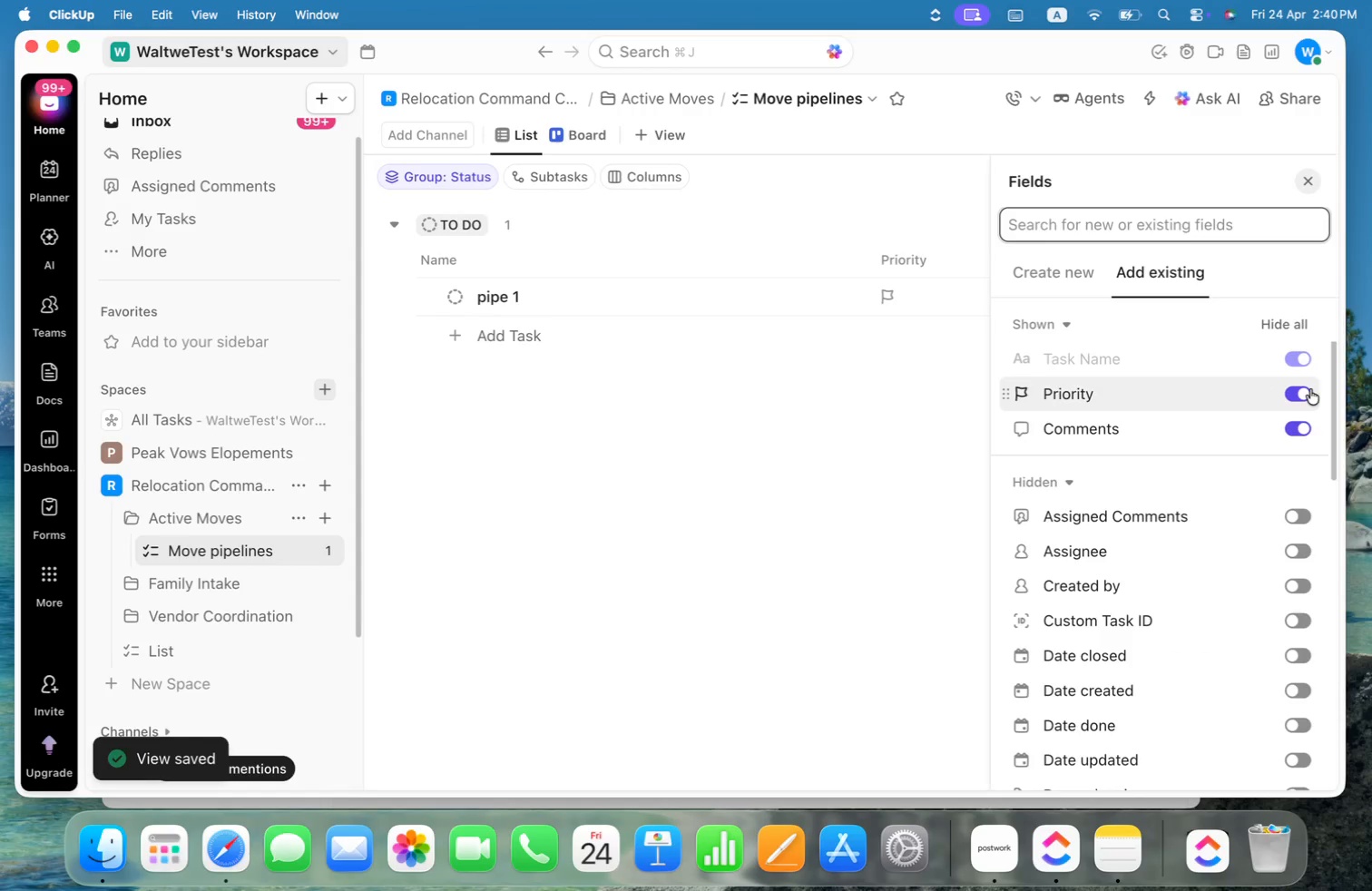 
left_click([1310, 390])
 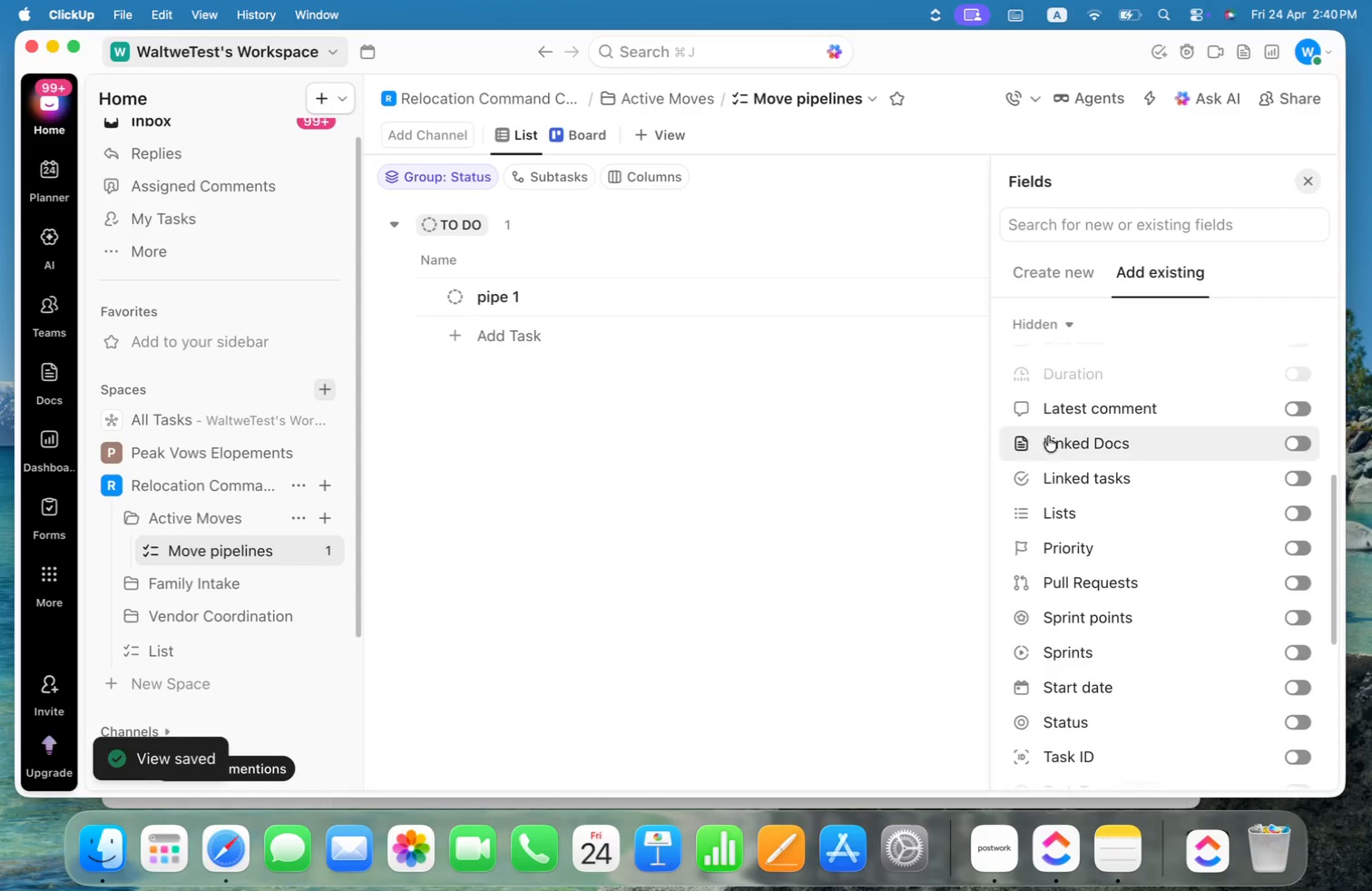 
left_click([837, 455])
 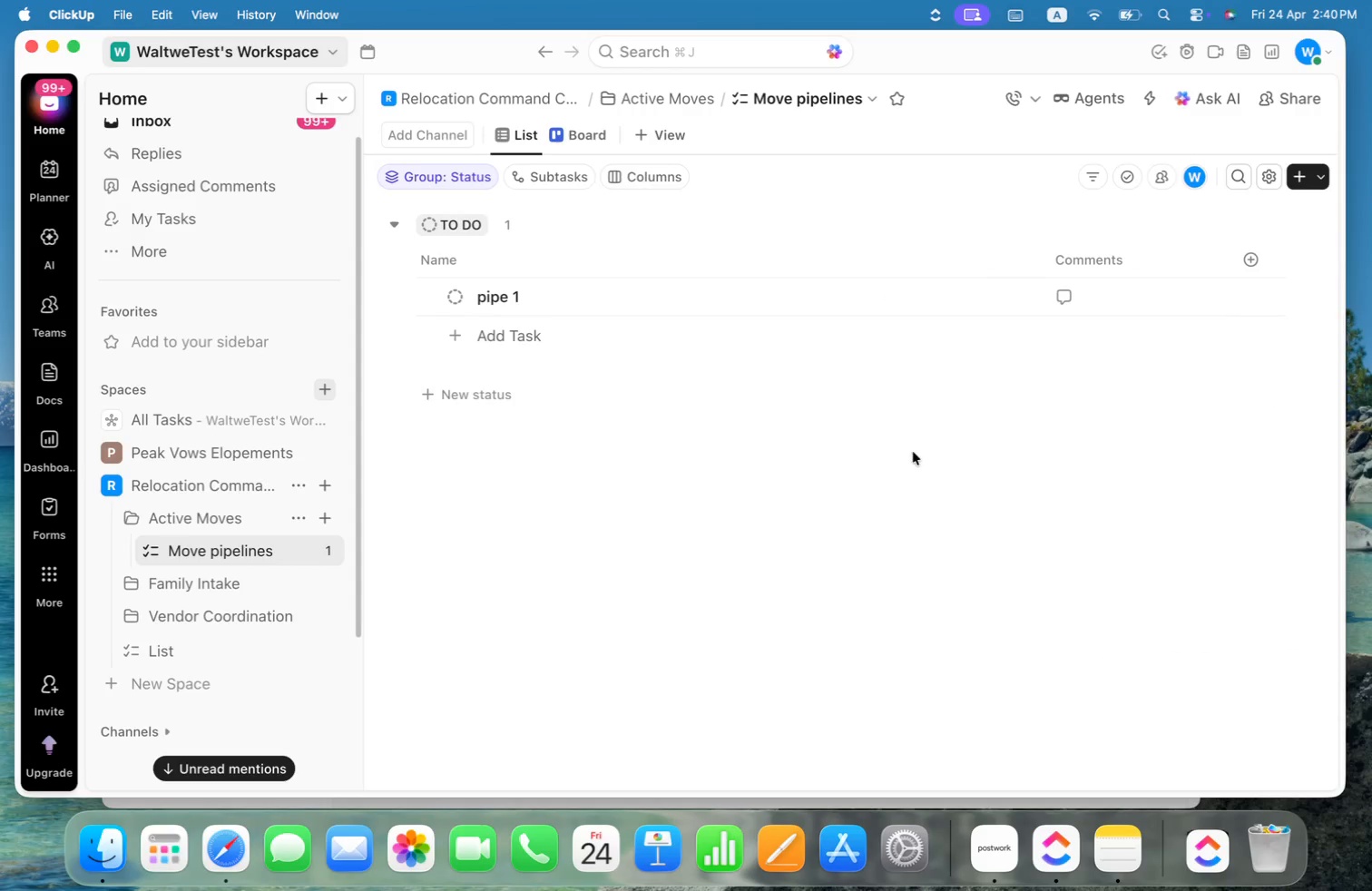 
key(Meta+CommandLeft)
 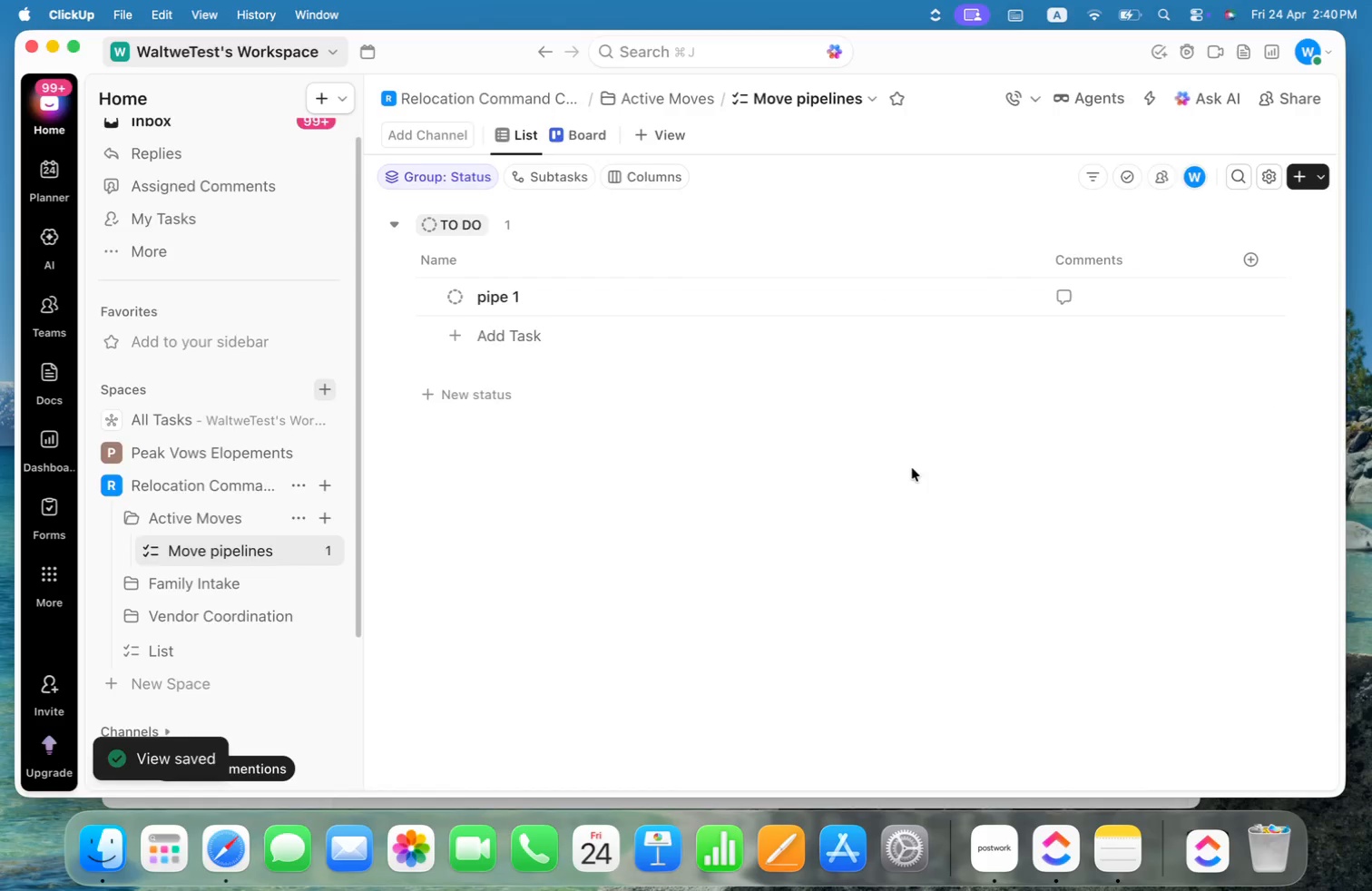 
key(Meta+Tab)